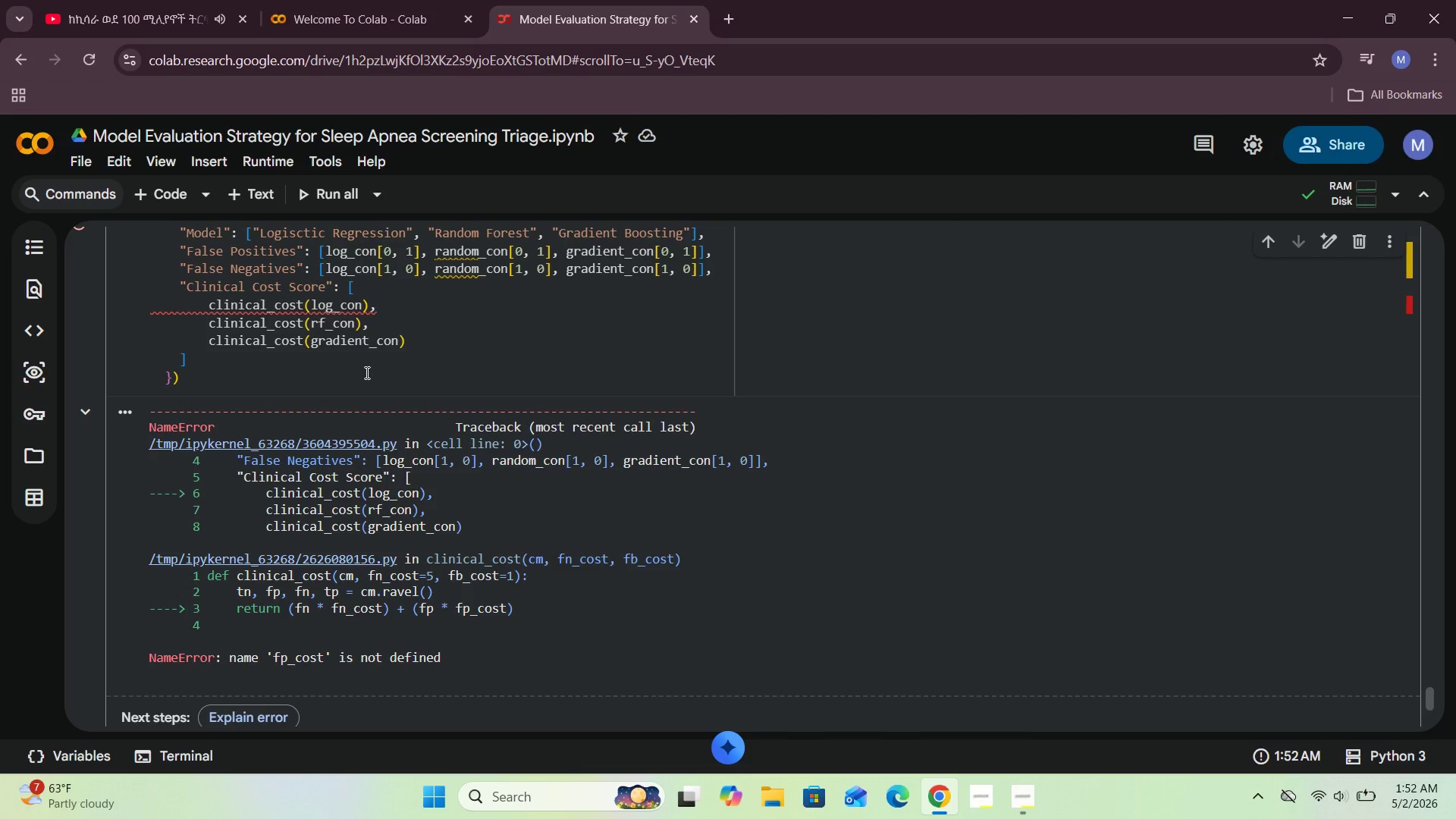 
scroll: coordinate [366, 372], scroll_direction: up, amount: 1.0
 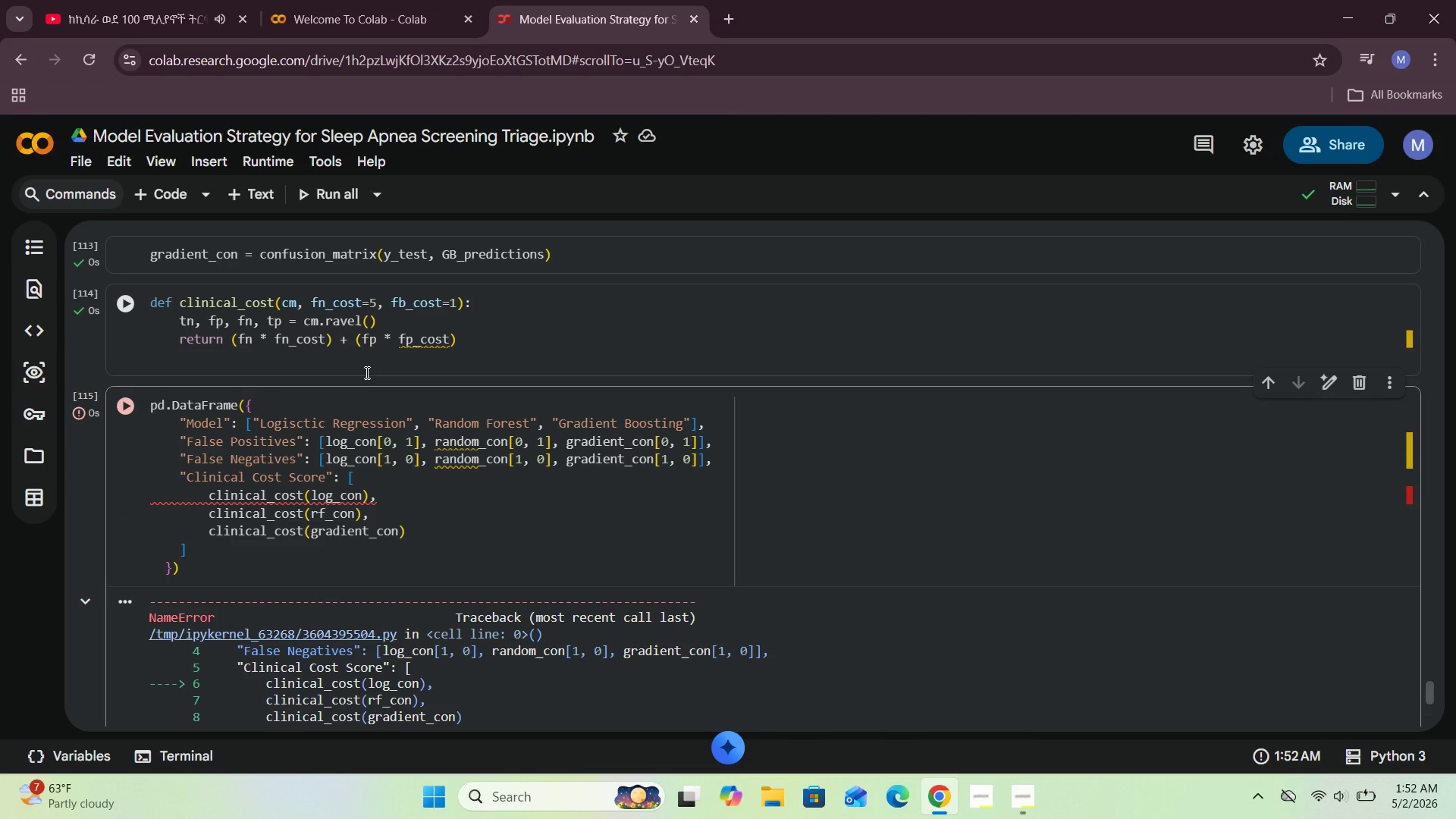 
scroll: coordinate [366, 372], scroll_direction: down, amount: 1.0
 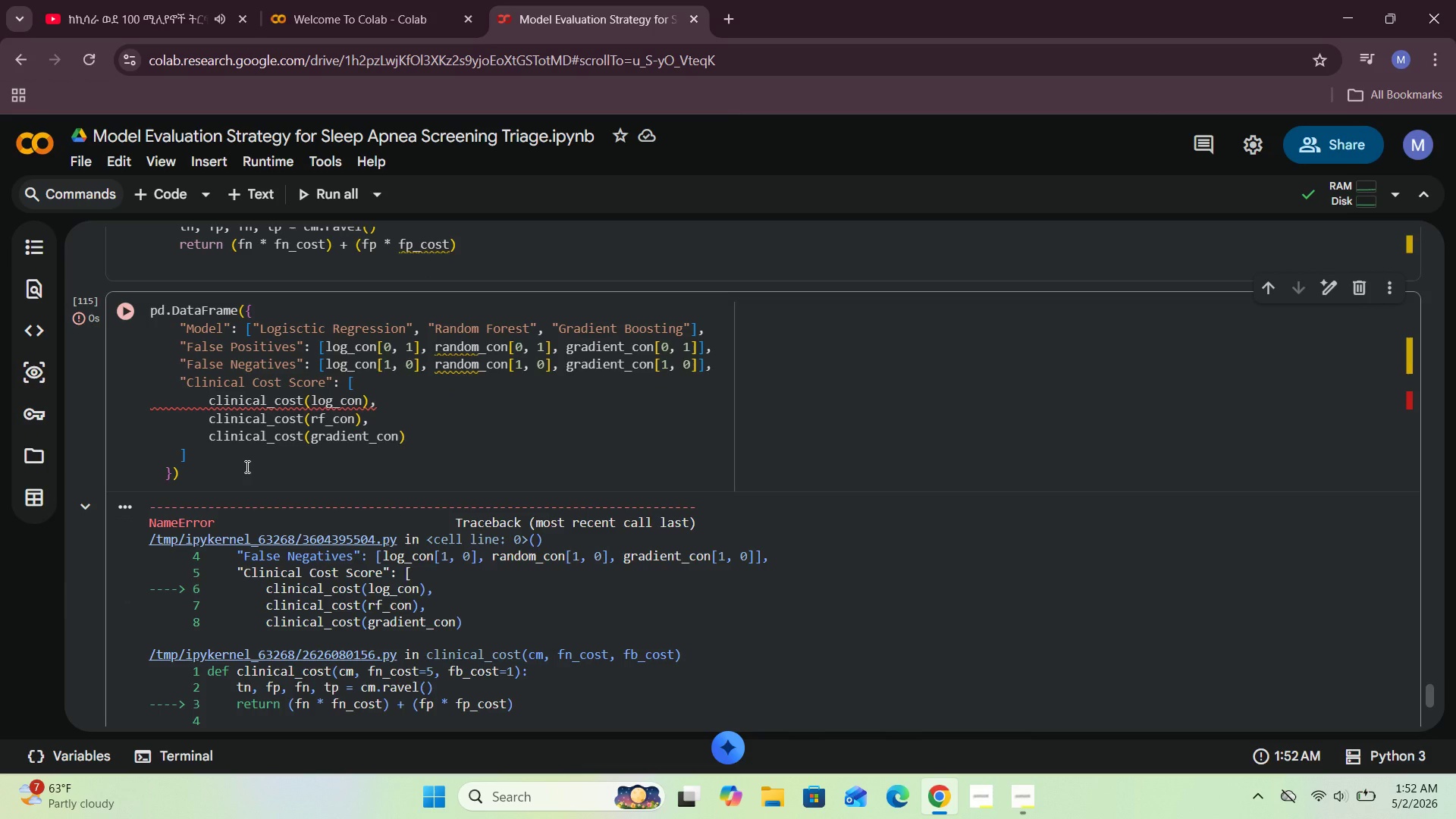 
wait(11.81)
 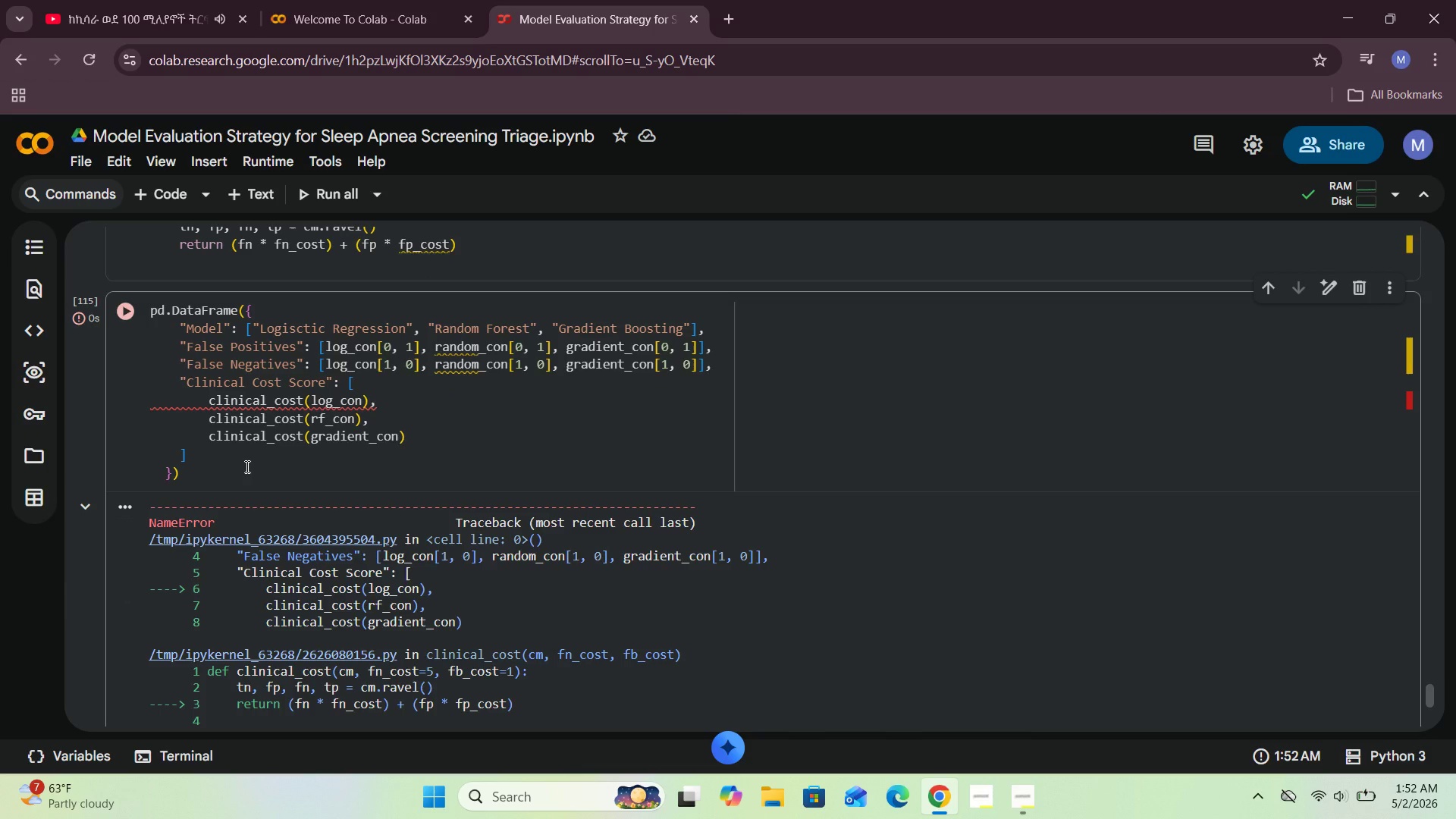 
left_click_drag(start_coordinate=[194, 482], to_coordinate=[138, 314])
 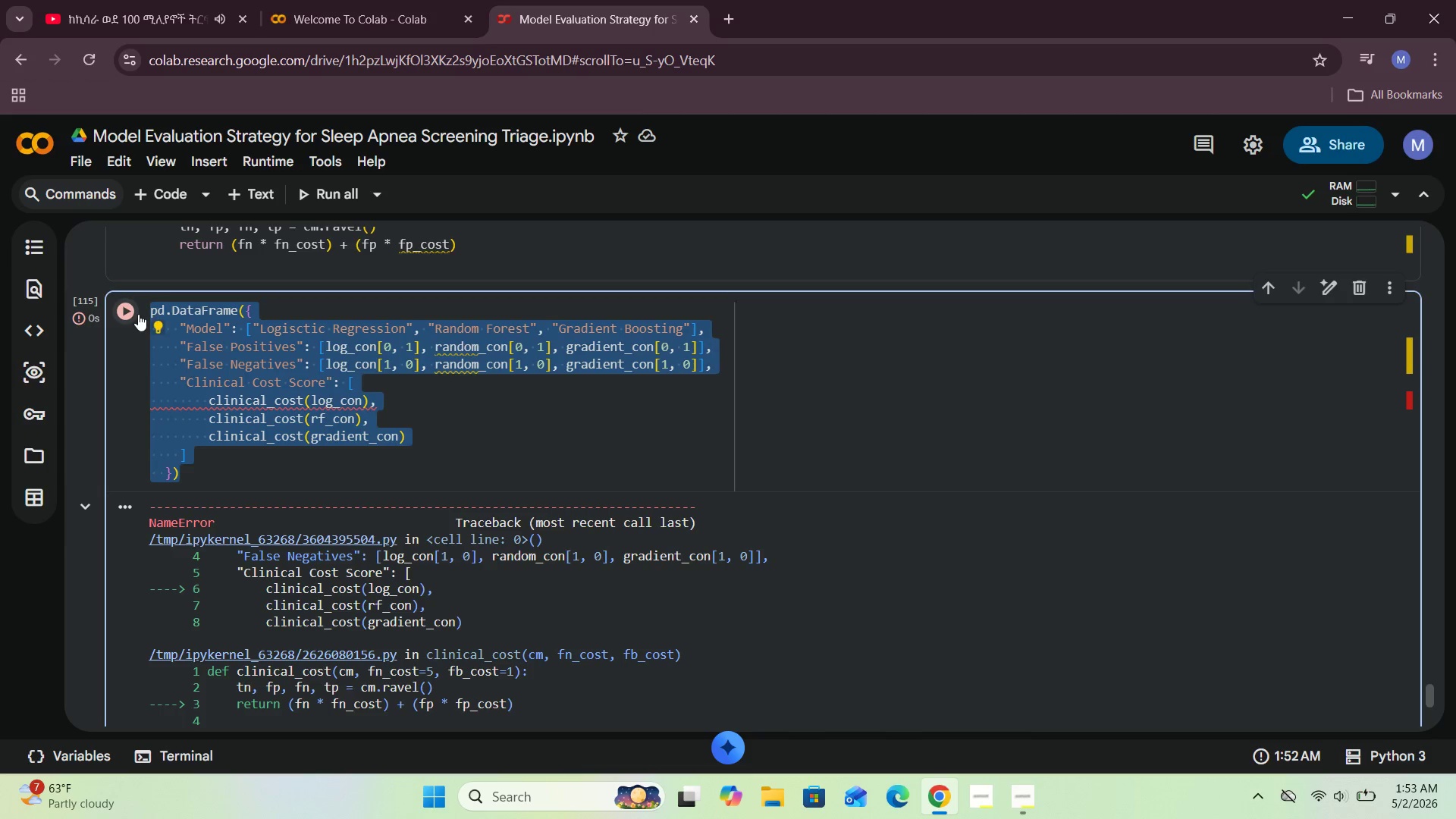 
key(Control+X)
 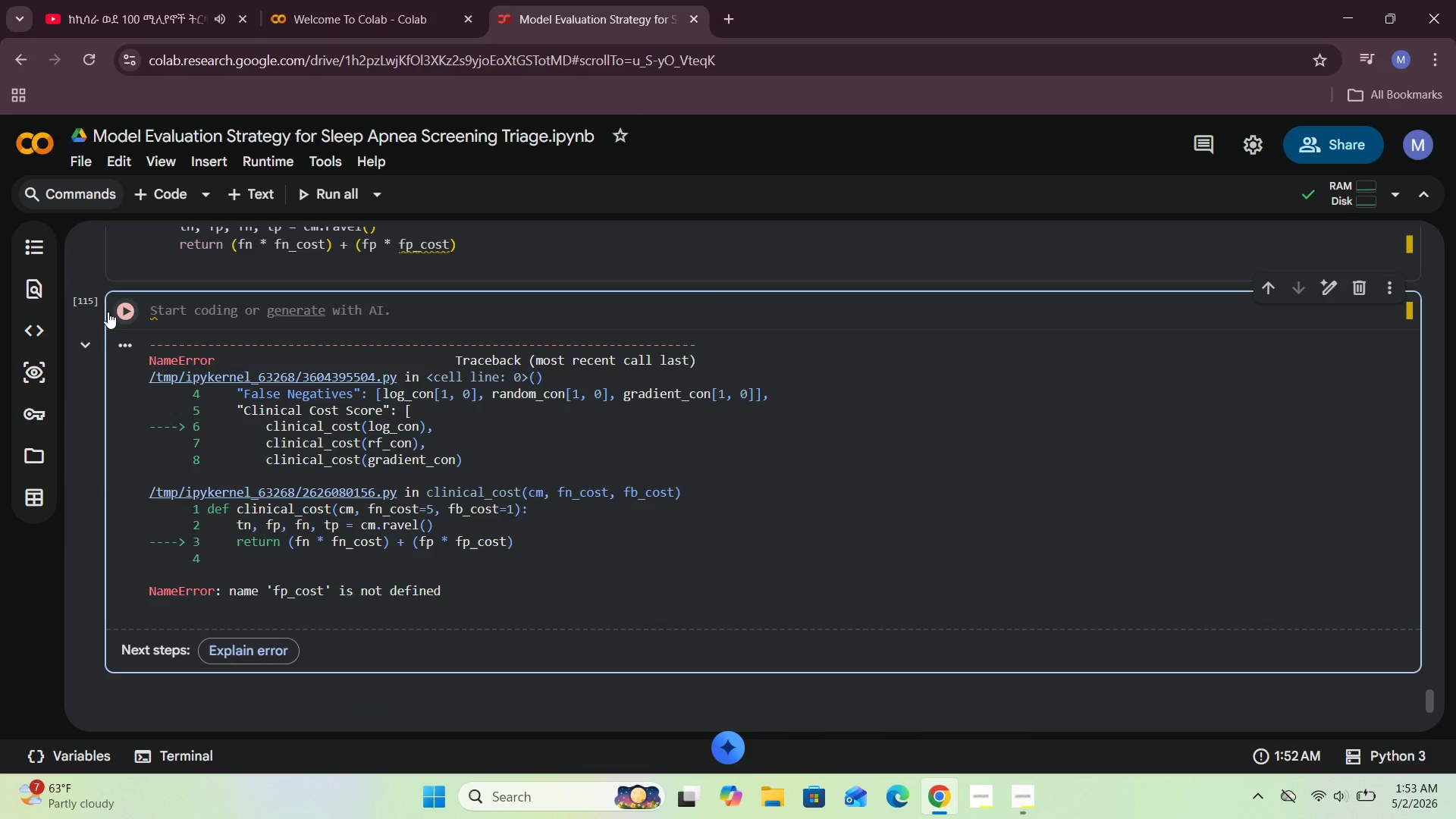 
left_click([113, 309])
 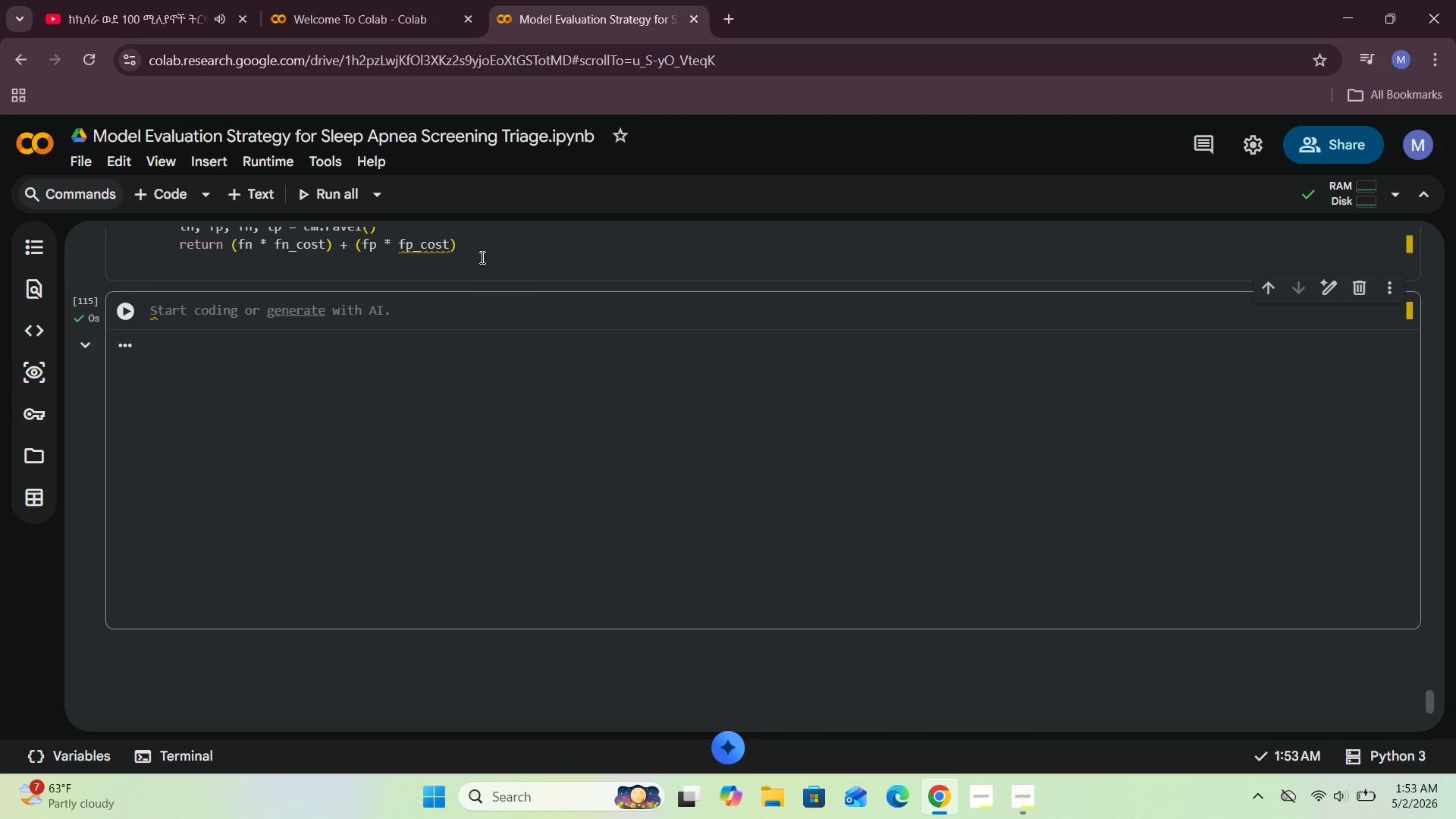 
left_click([495, 248])
 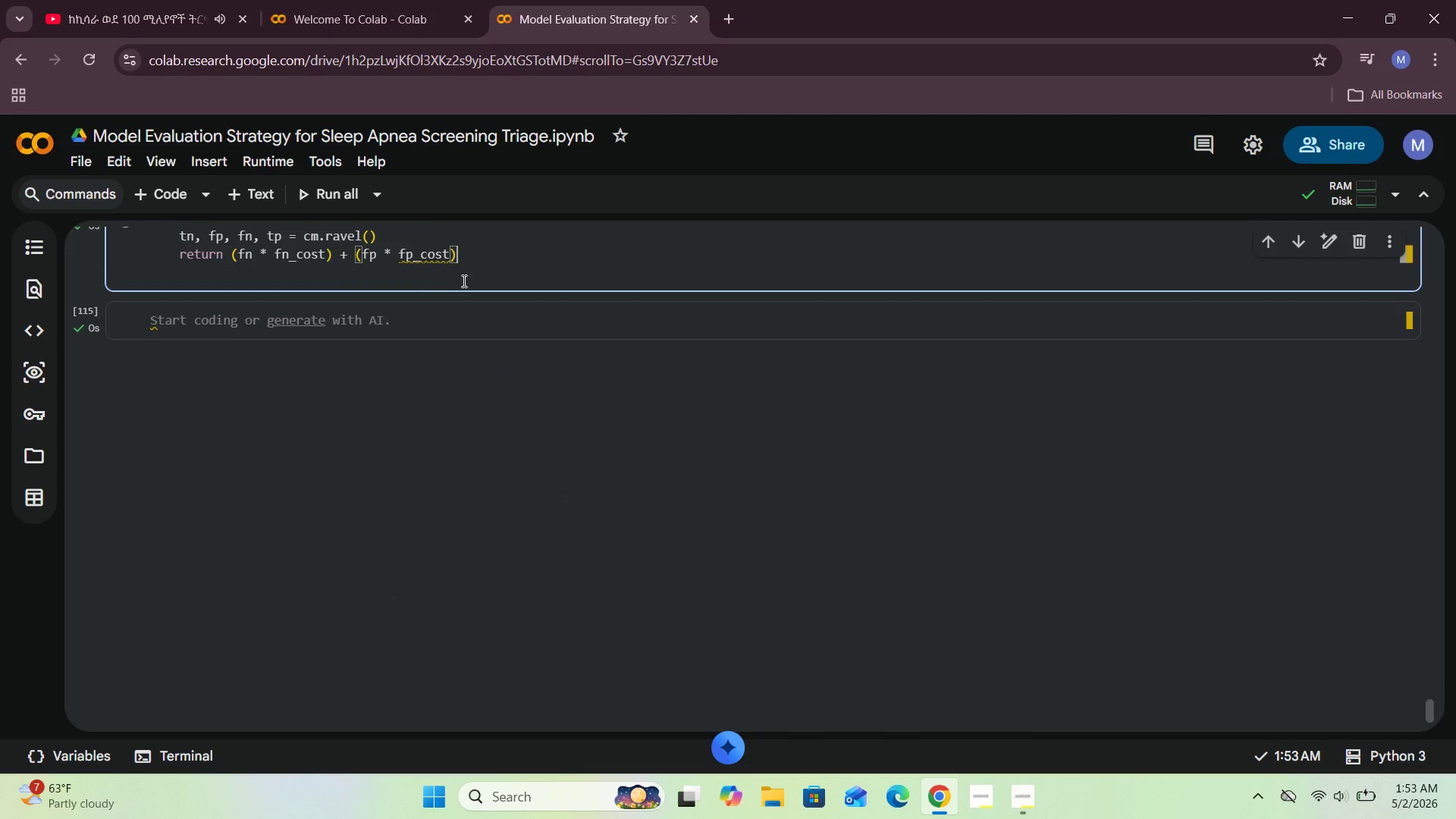 
scroll: coordinate [462, 281], scroll_direction: up, amount: 2.0
 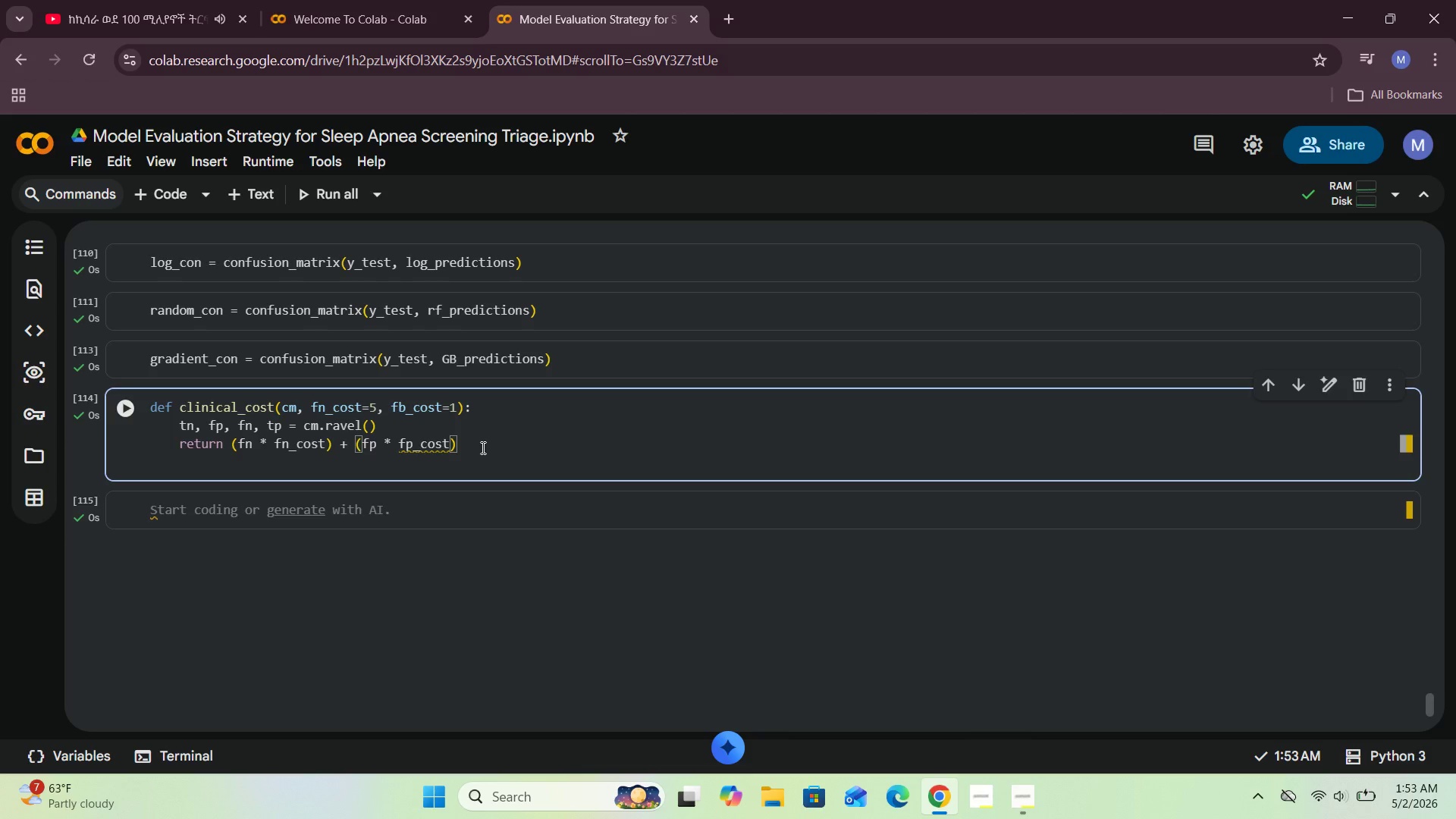 
left_click([482, 447])
 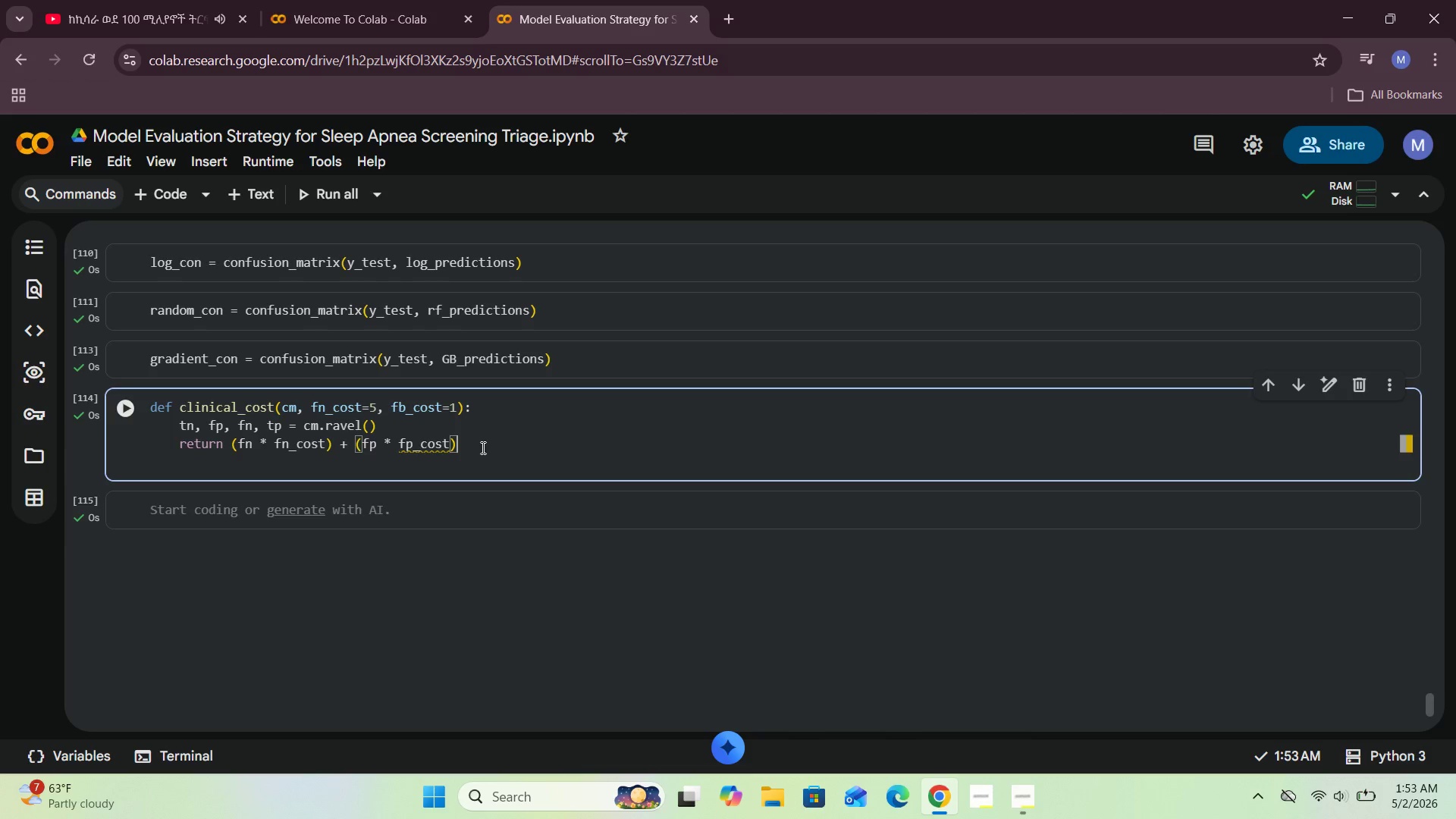 
mouse_move([434, 447])
 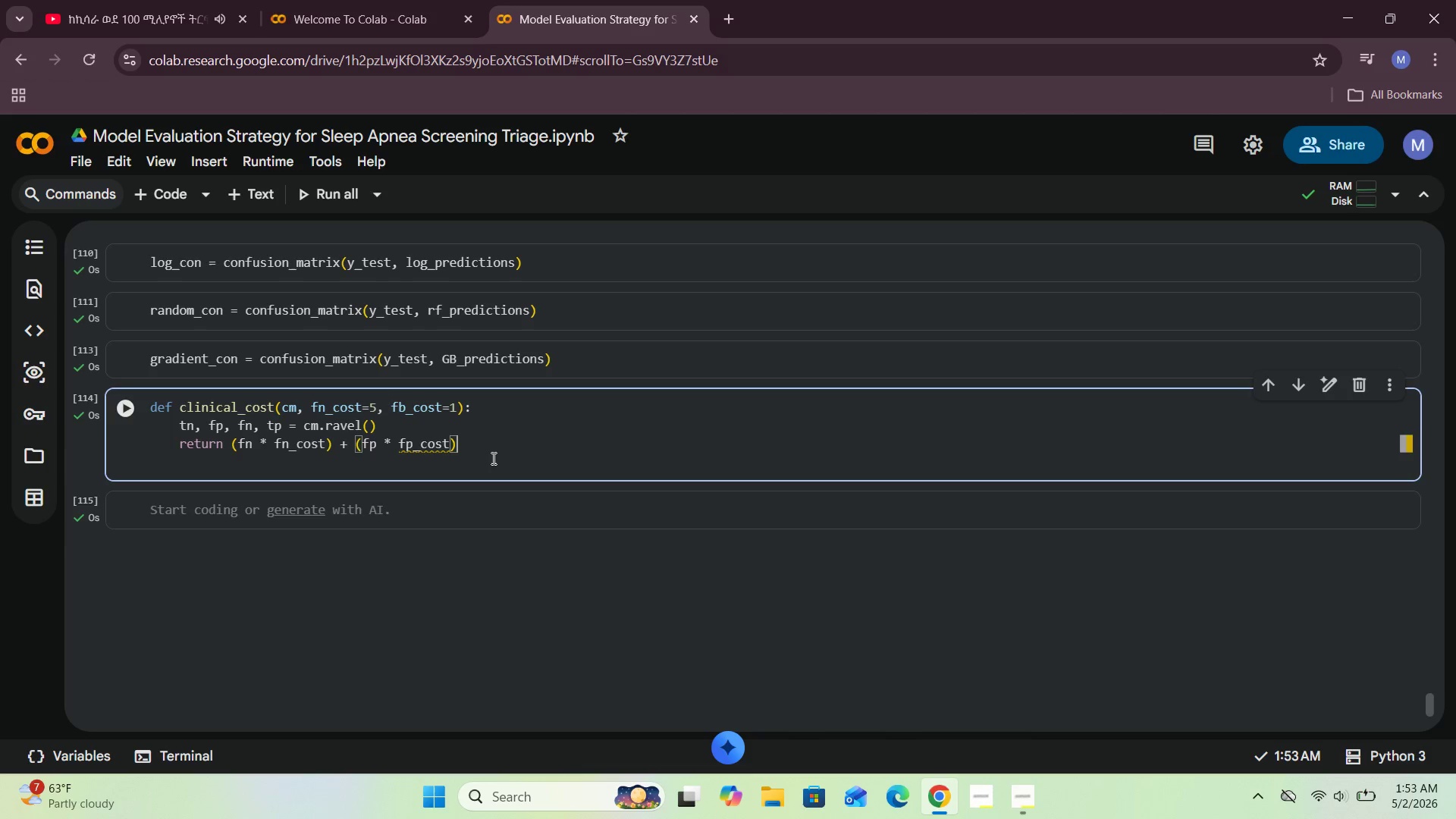 
left_click([492, 458])
 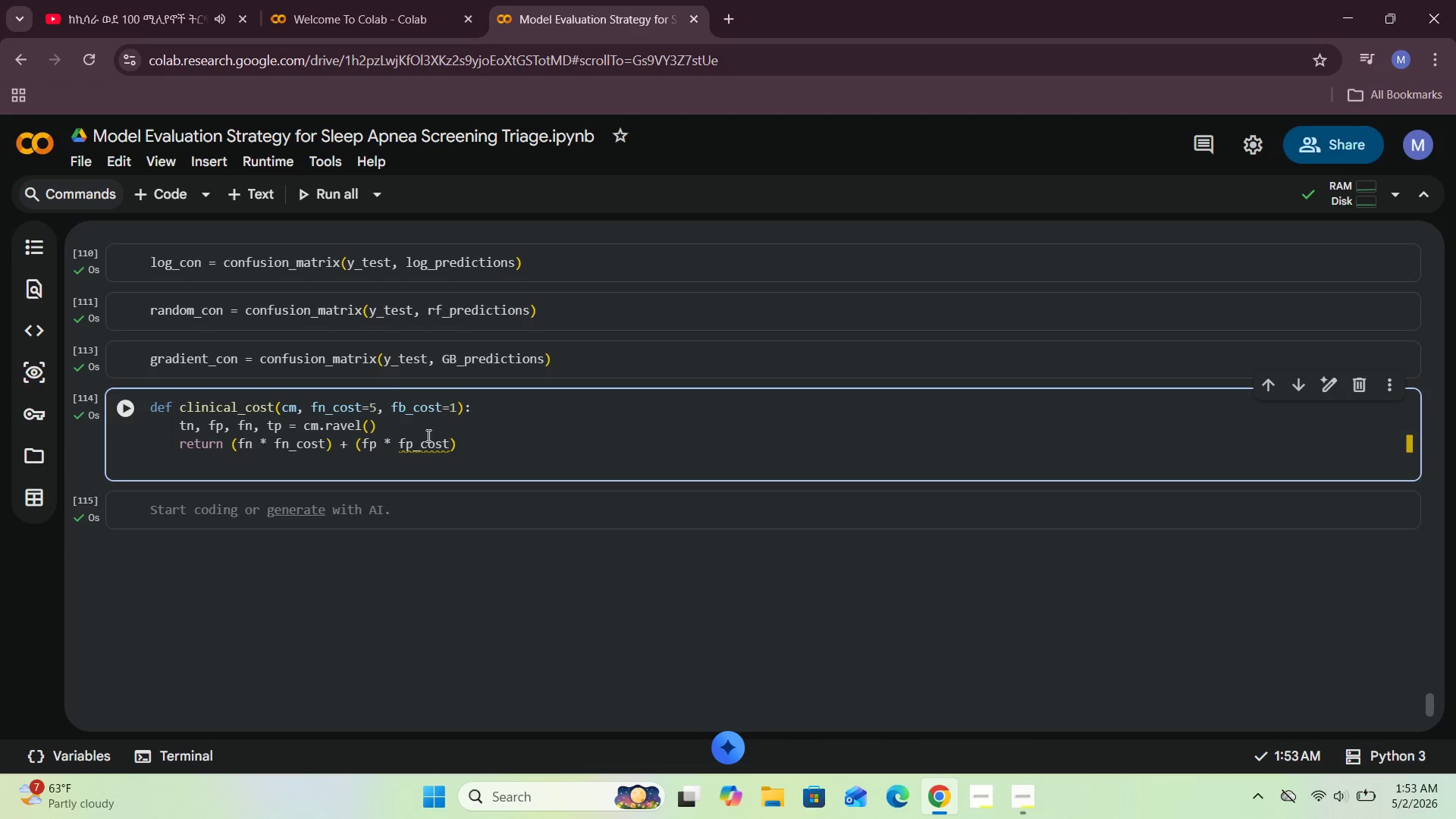 
mouse_move([411, 447])
 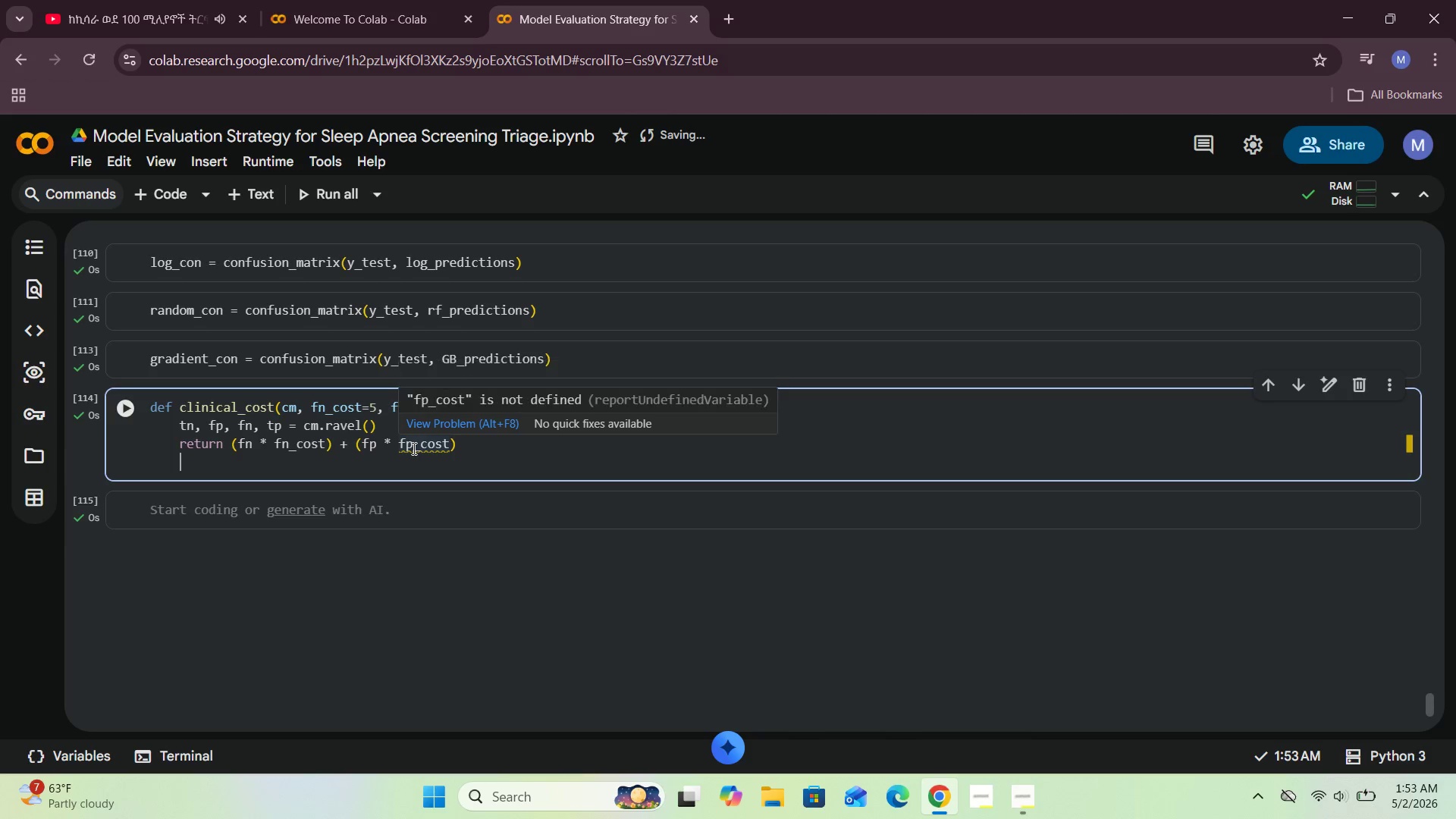 
left_click([413, 448])
 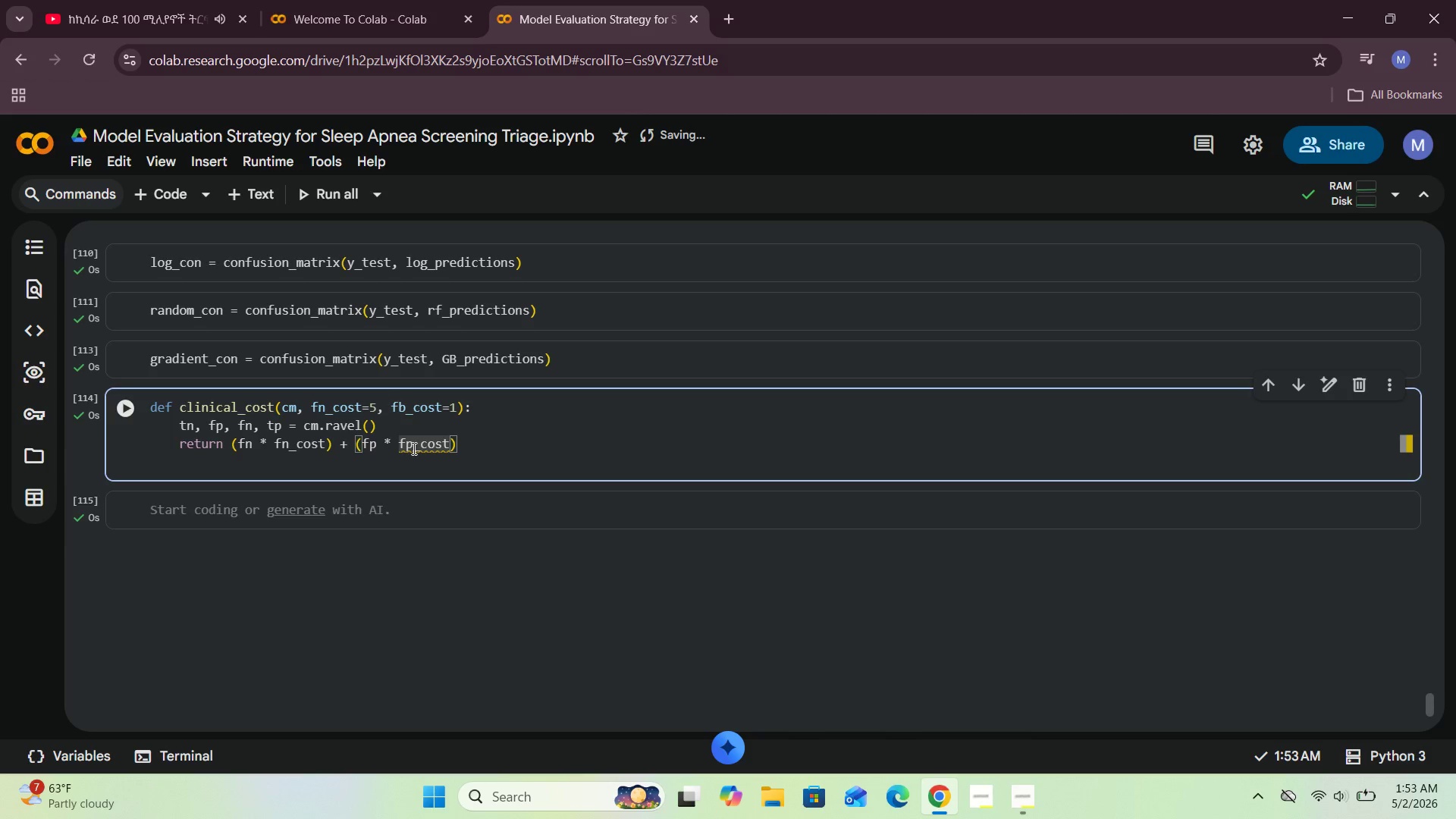 
key(Backspace)